 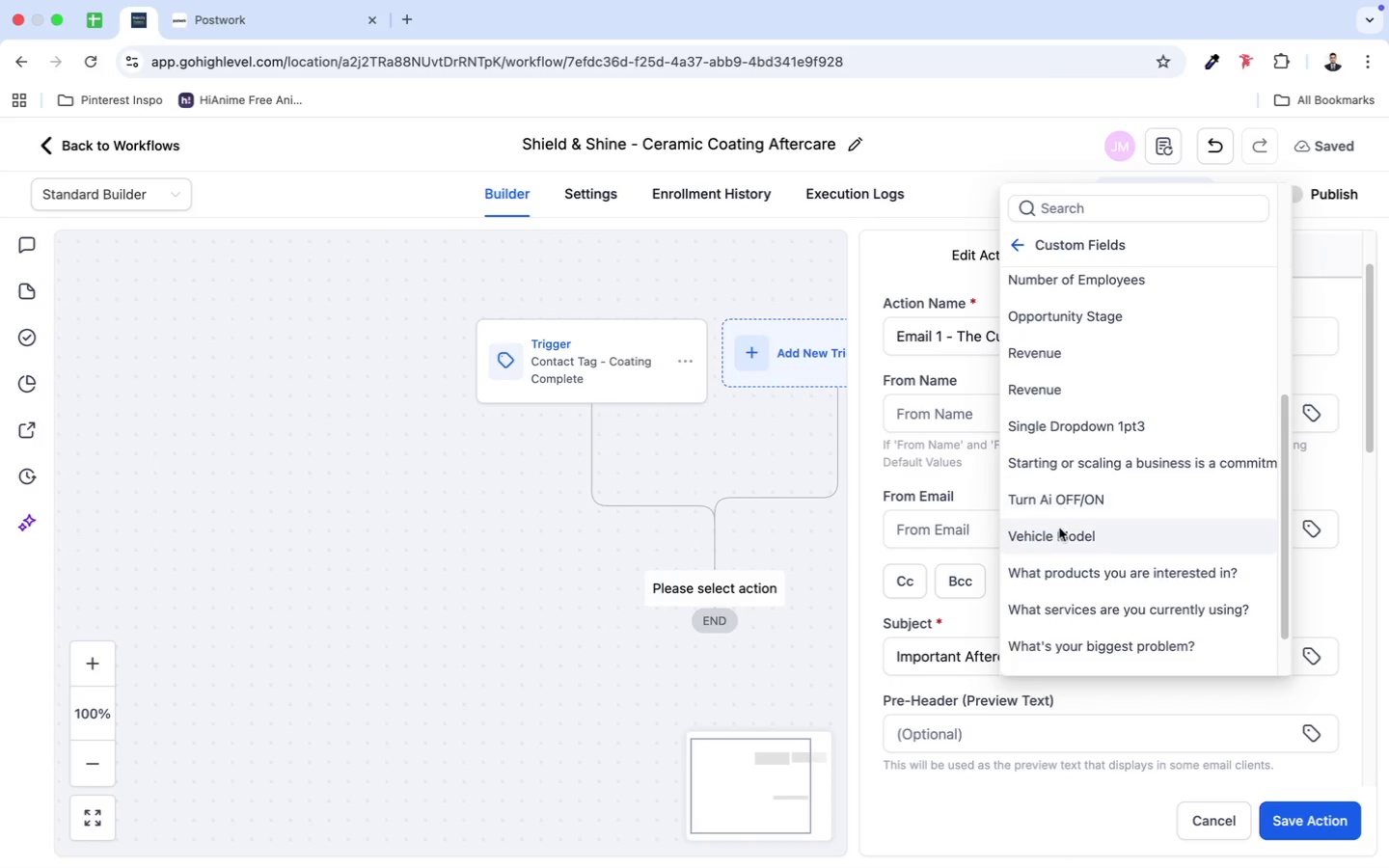 
left_click([1058, 530])
 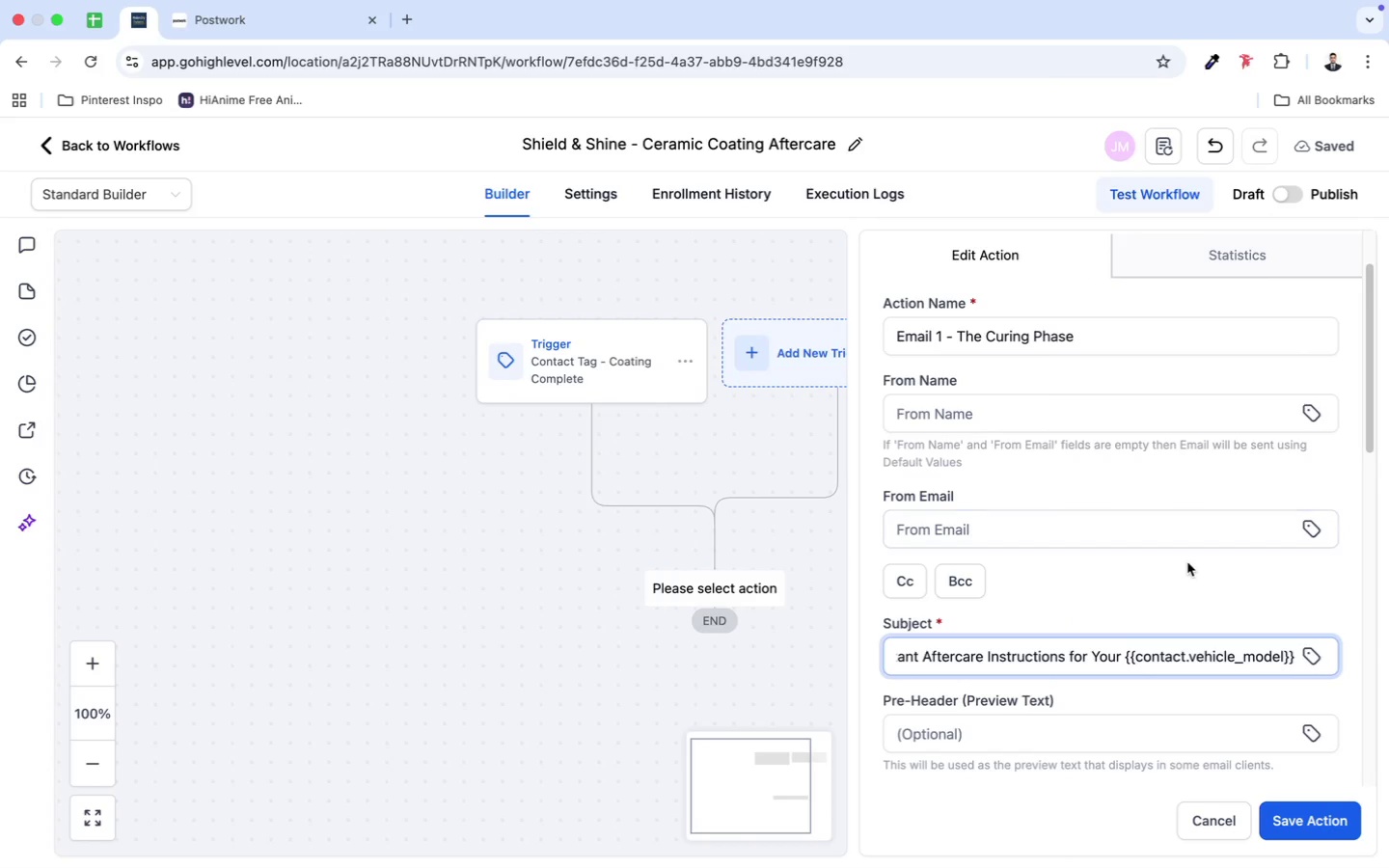 
left_click([971, 664])
 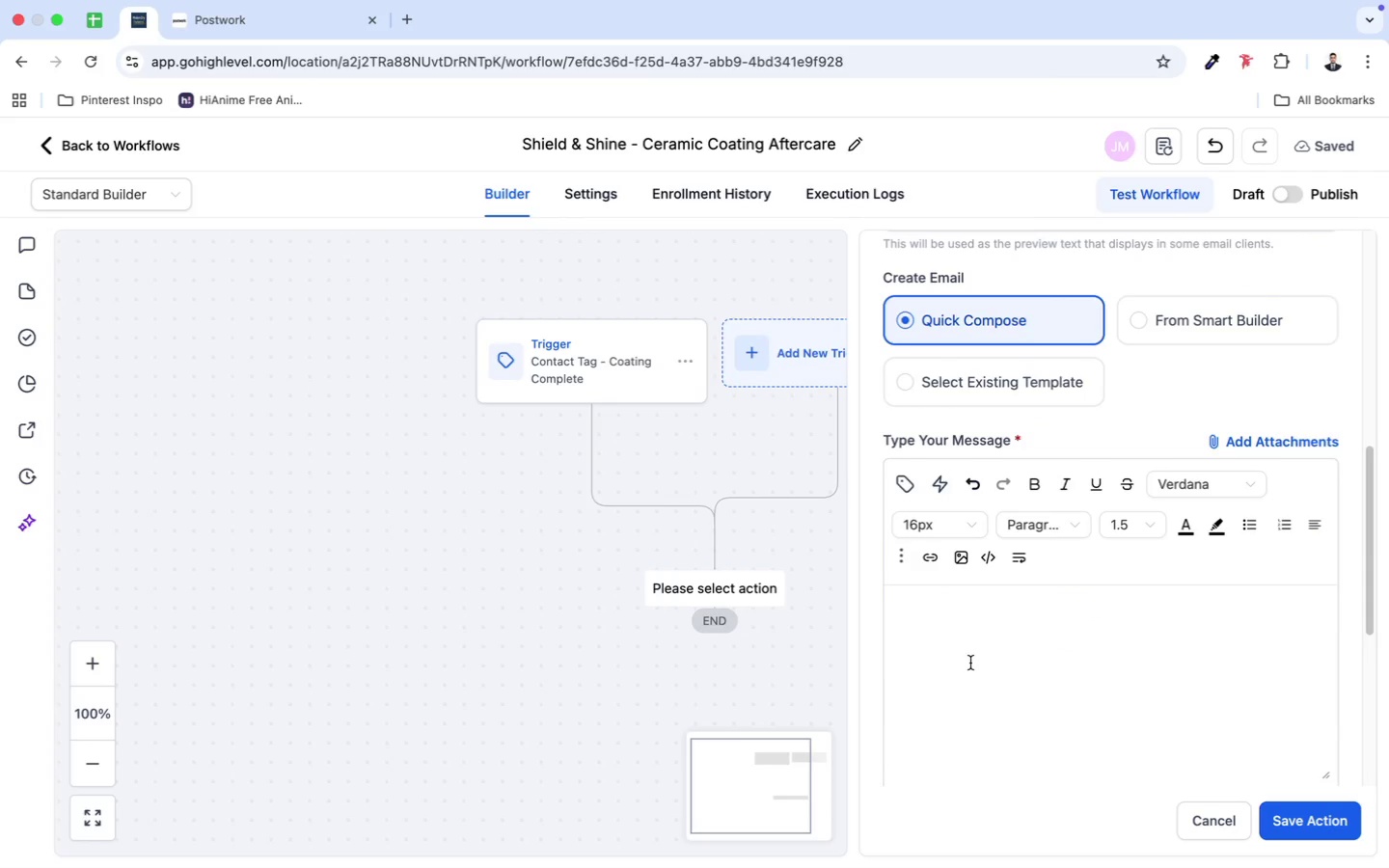 
scroll: coordinate [1060, 643], scroll_direction: down, amount: 15.0
 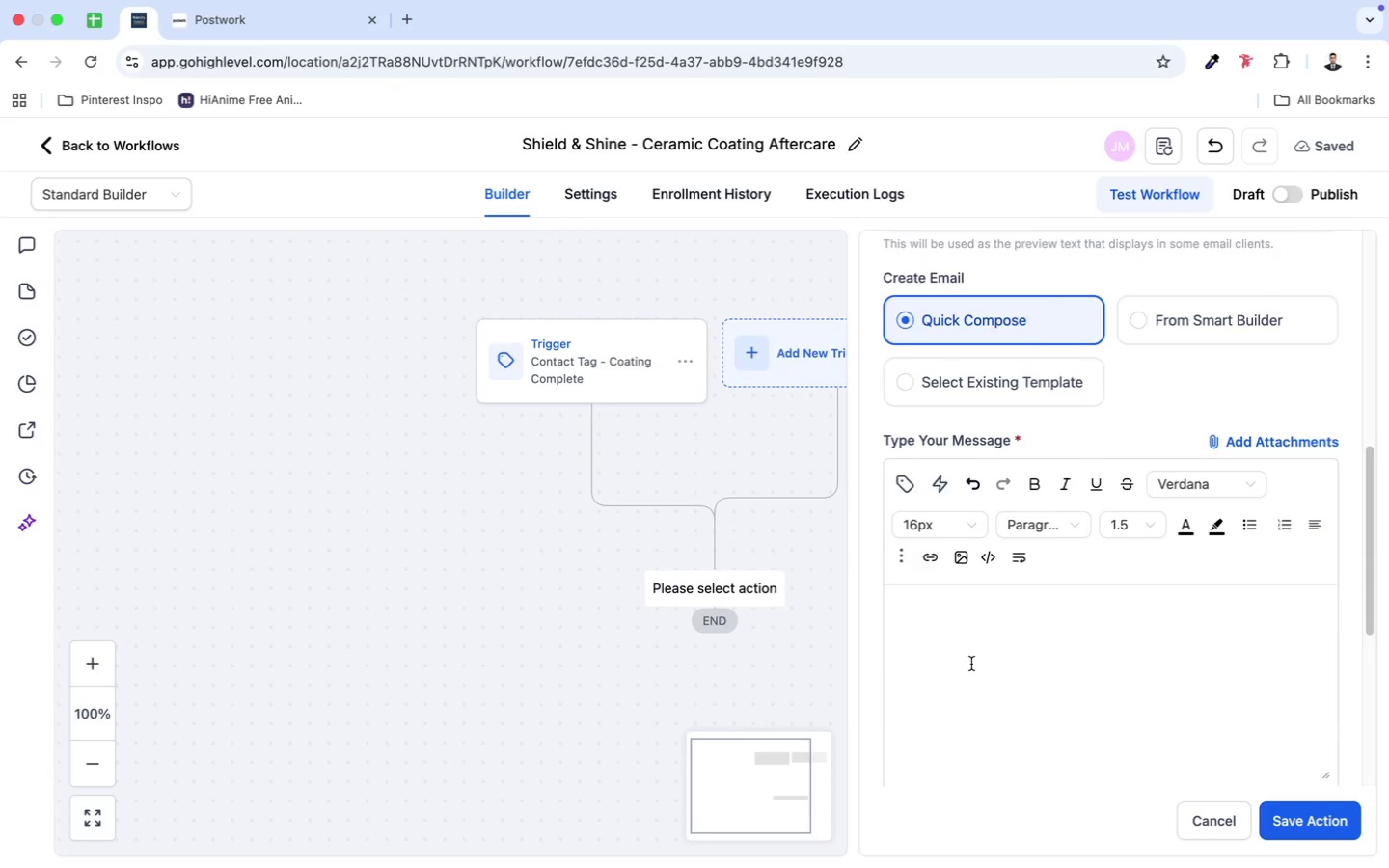 
hold_key(key=ShiftLeft, duration=0.31)
 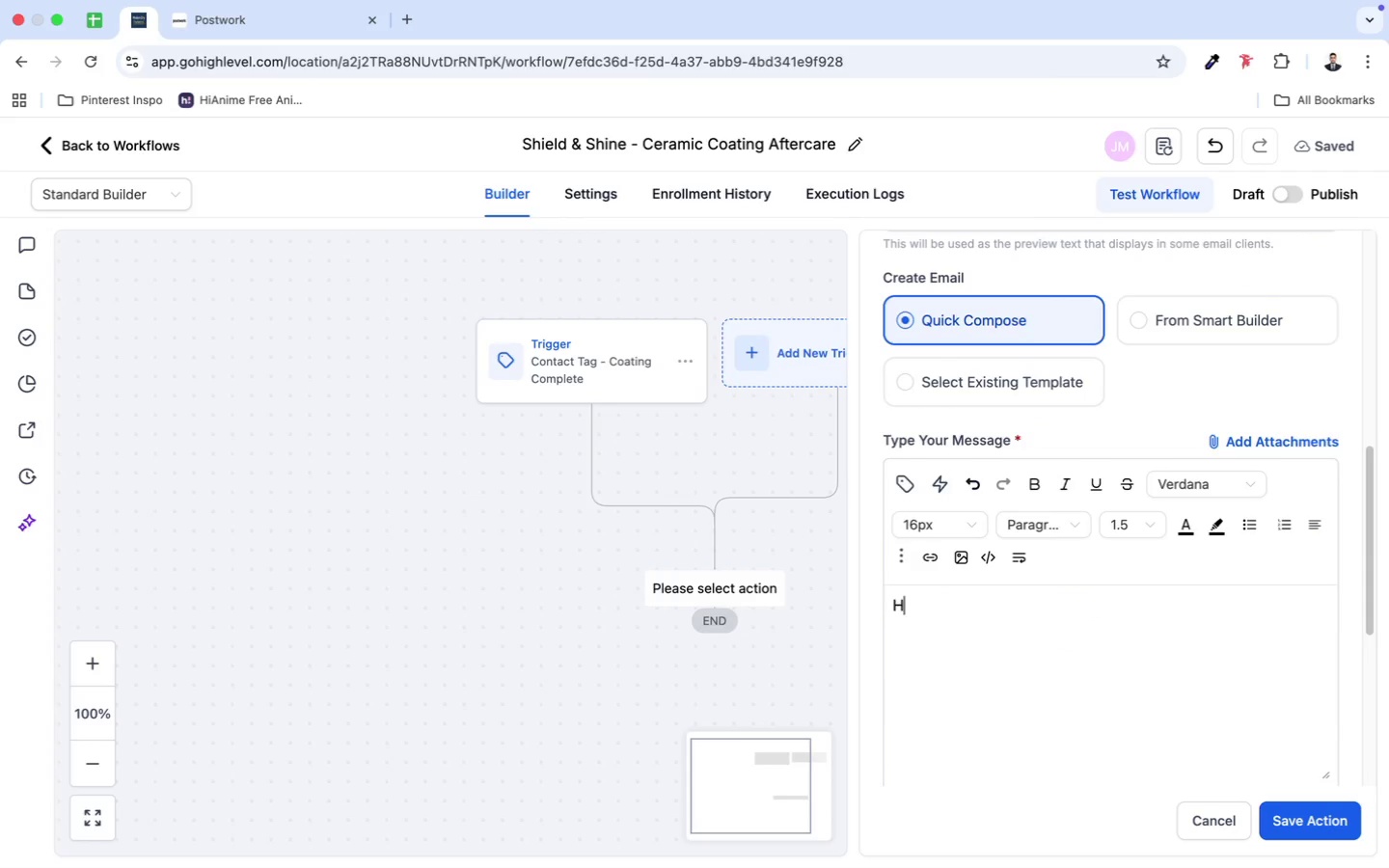 
type(Hi )
 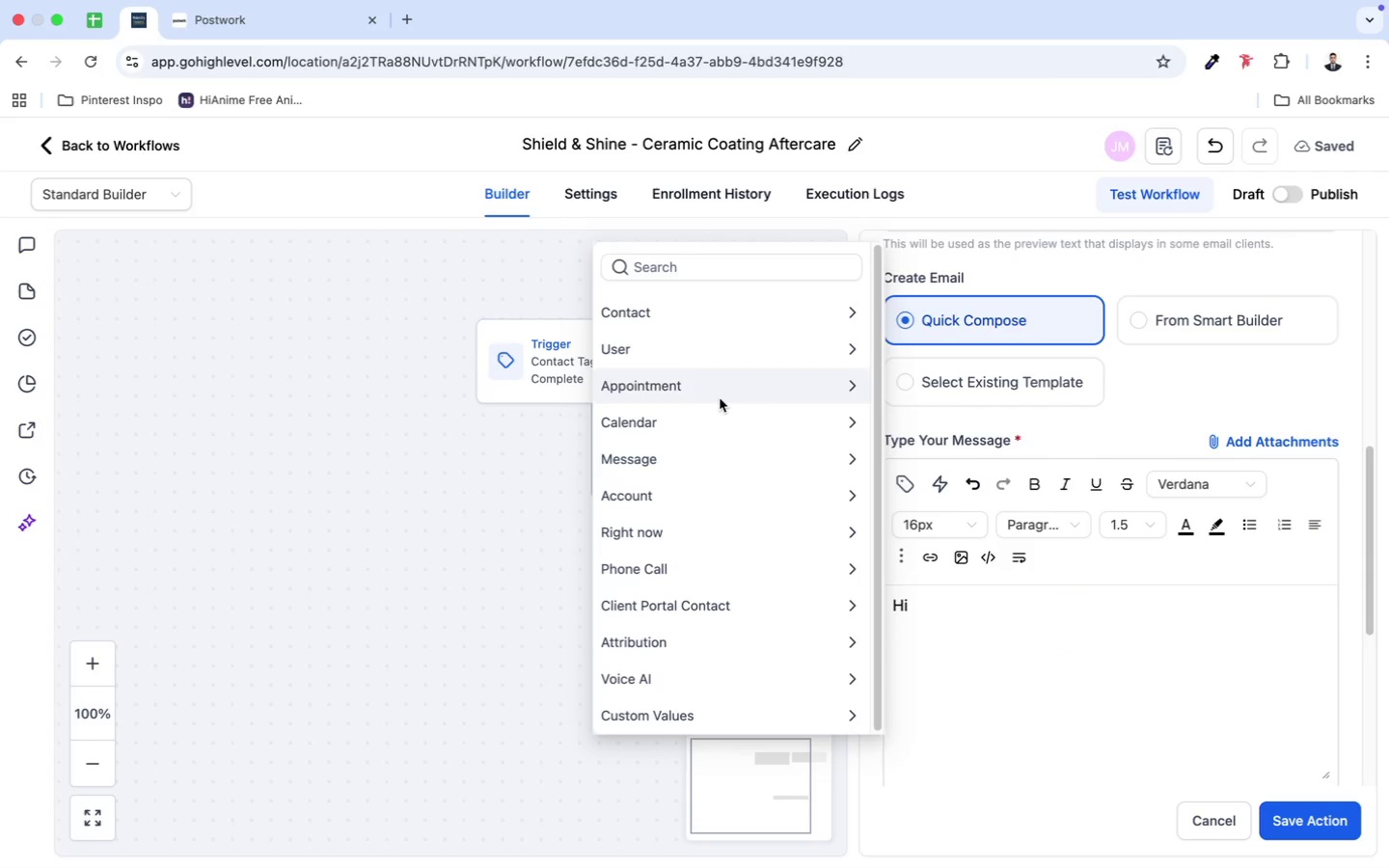 
left_click([718, 323])
 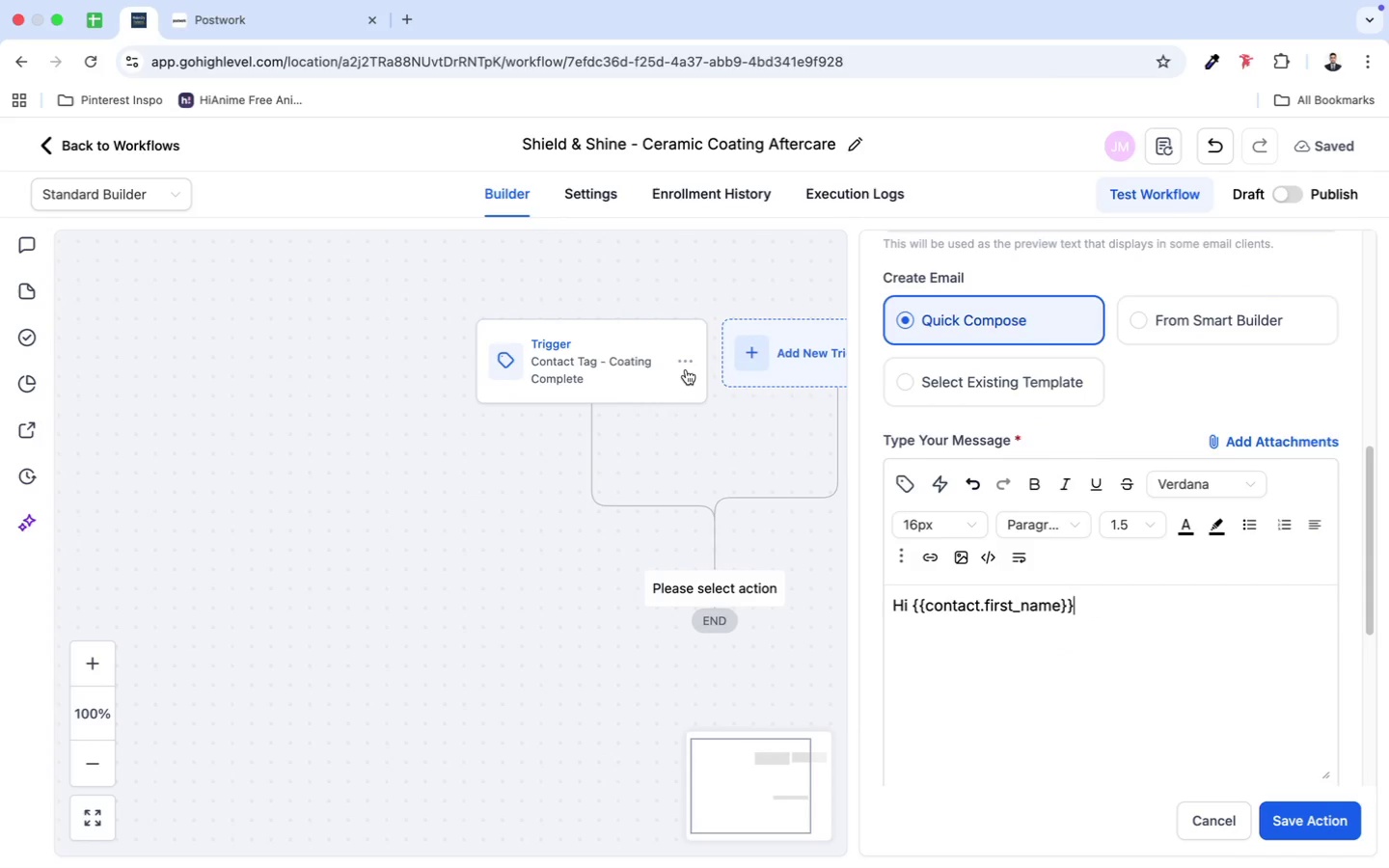 
key(Comma)
 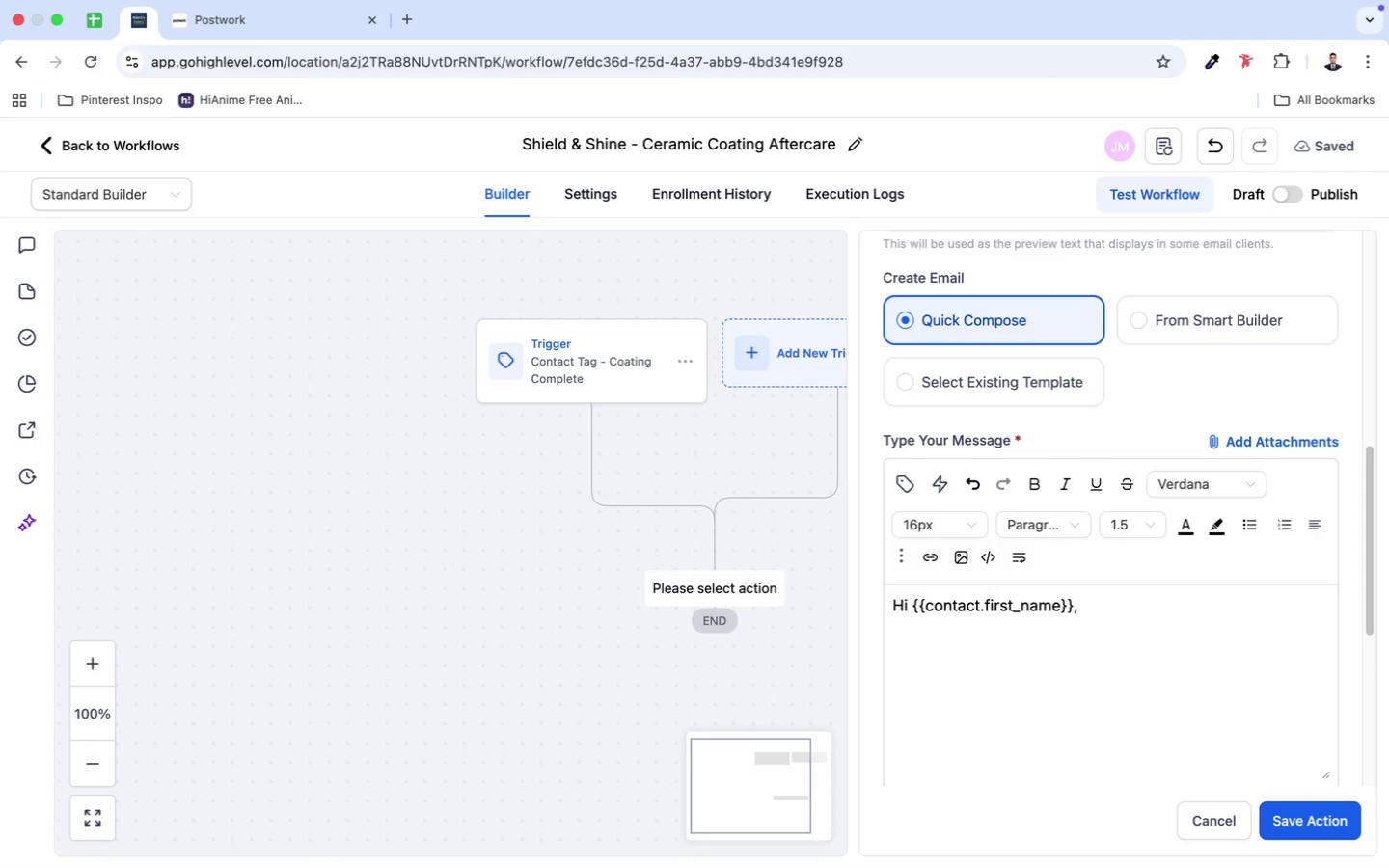 
key(Shift+Enter)
 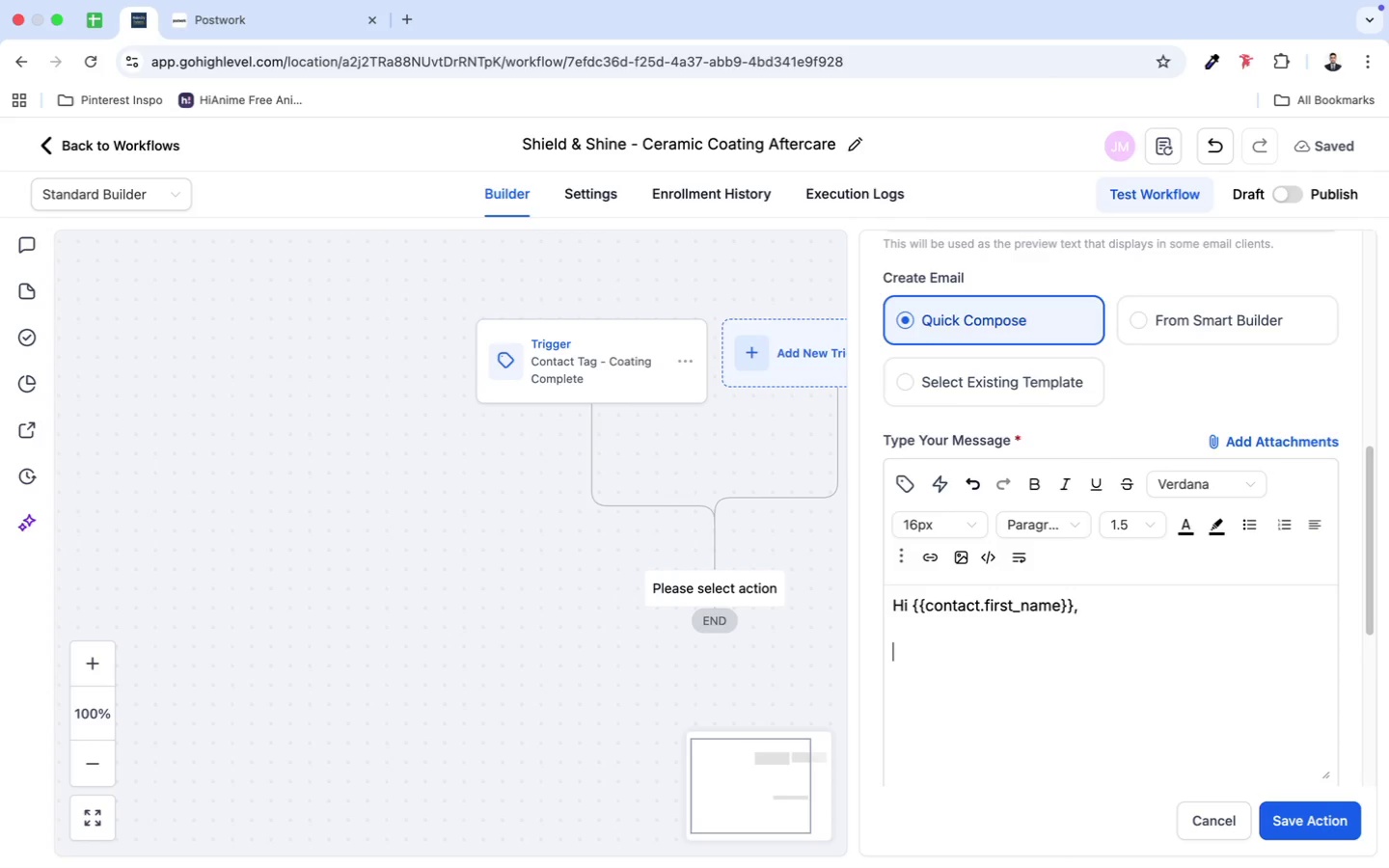 
key(Shift+Enter)